 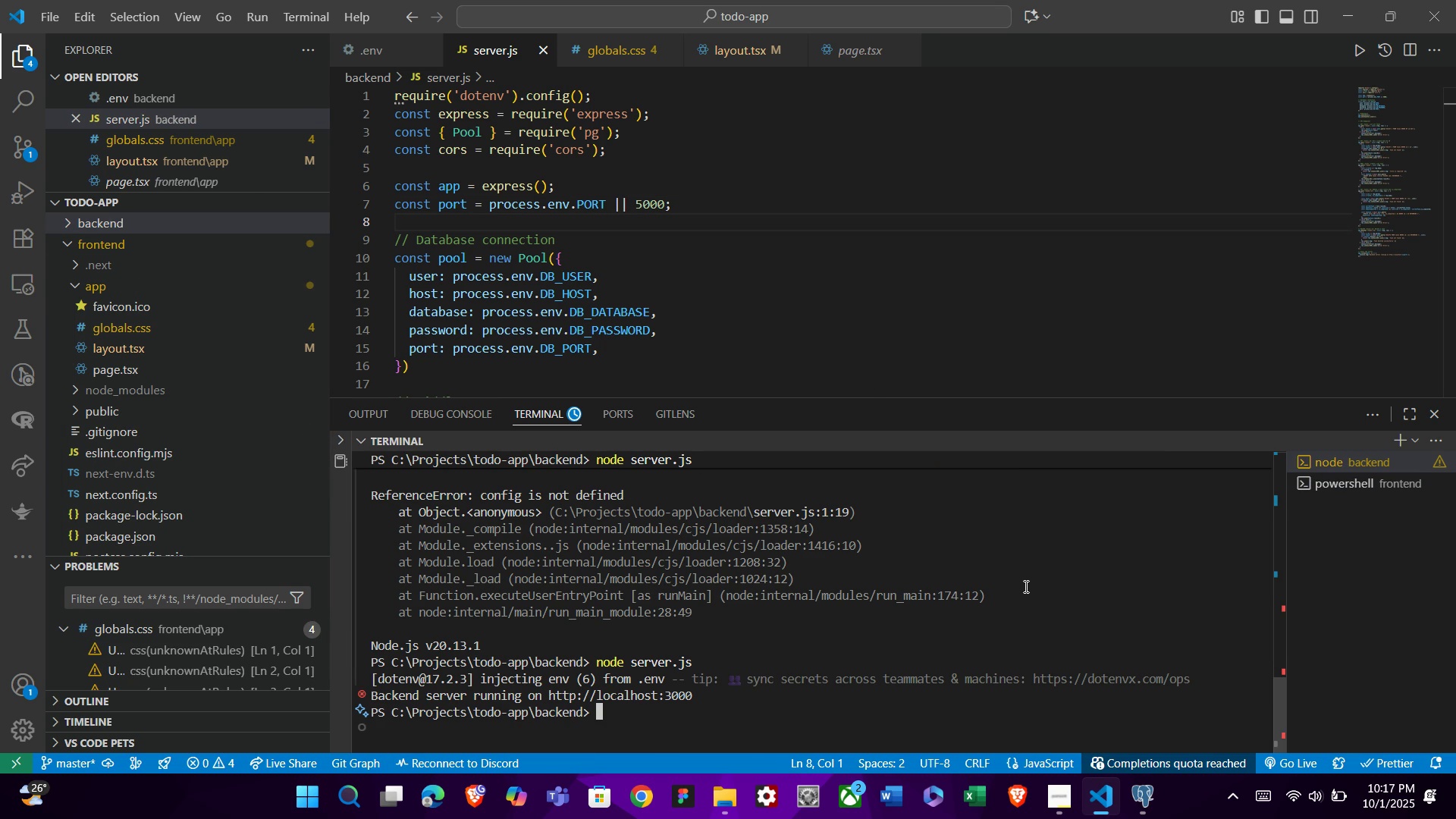 
key(ArrowUp)
 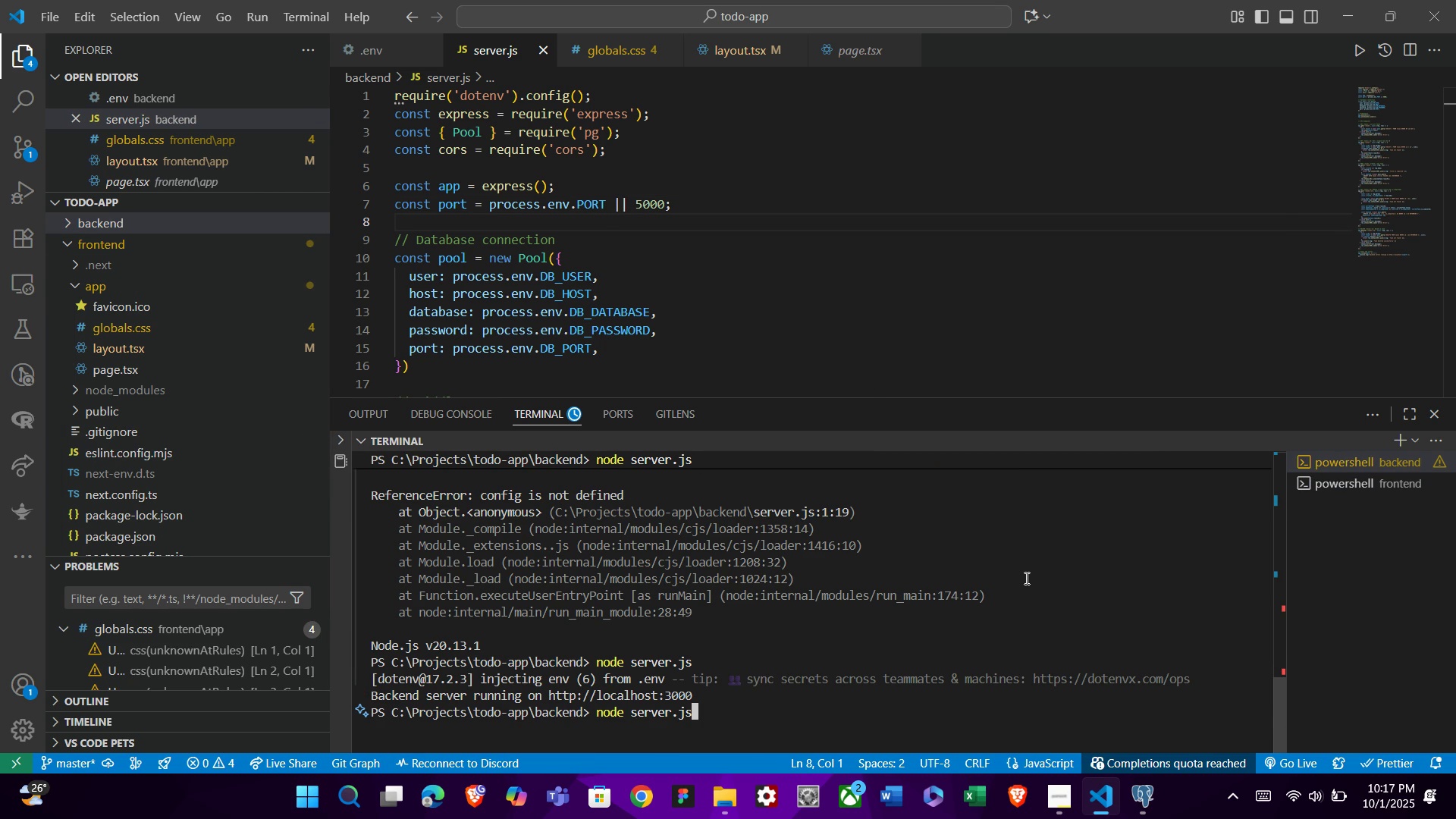 
key(Enter)
 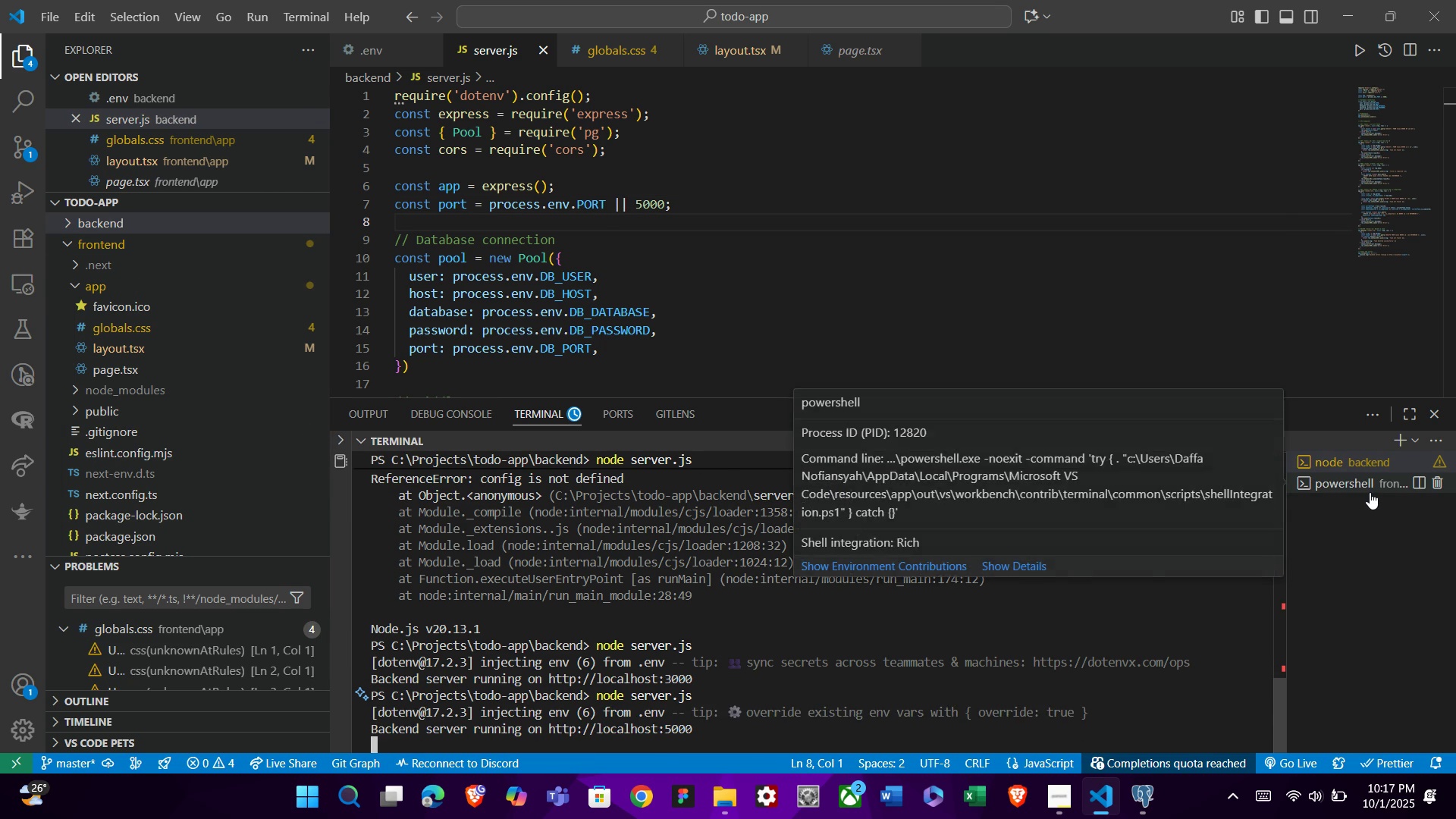 
left_click([1370, 492])
 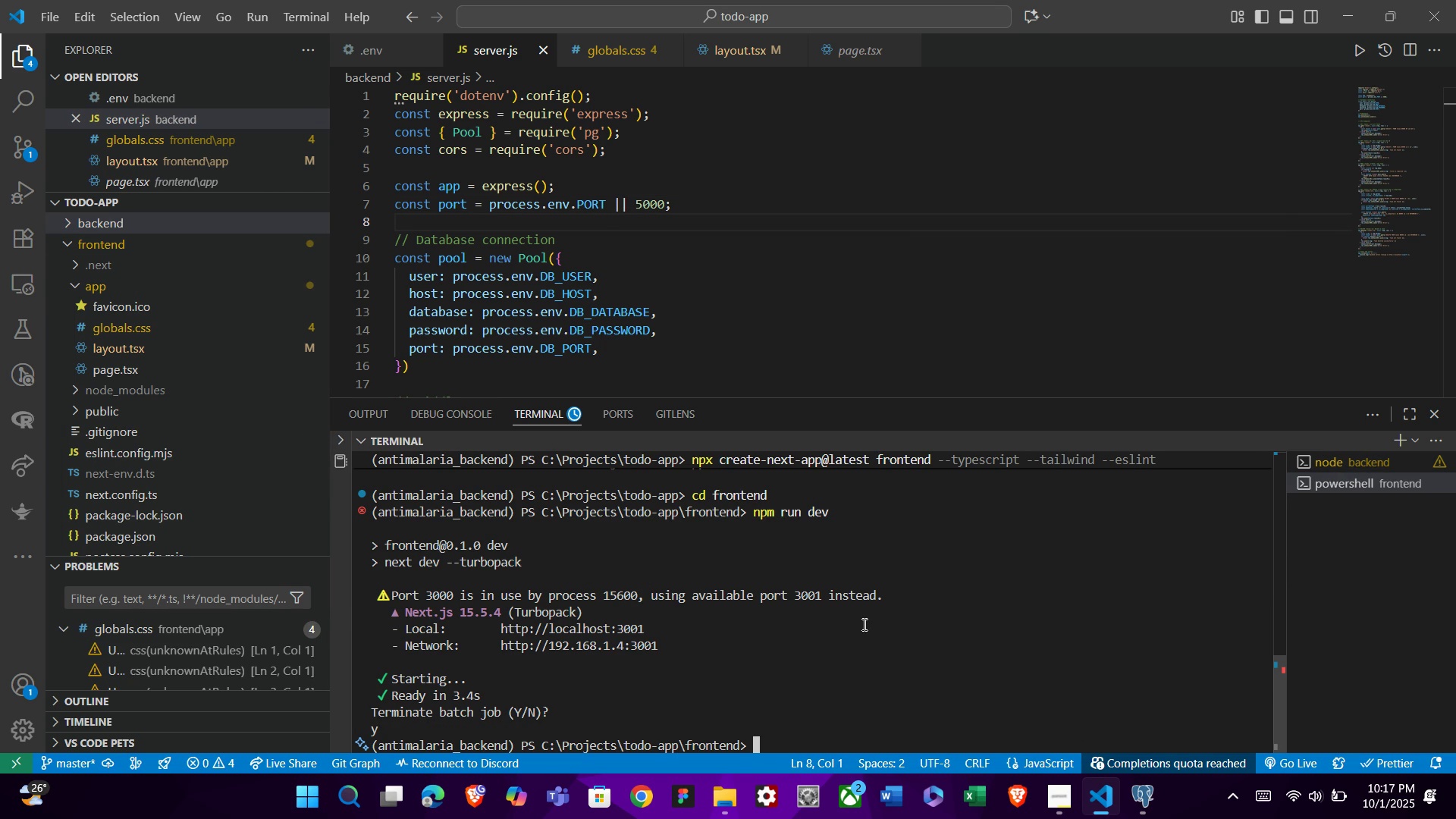 
left_click([863, 624])
 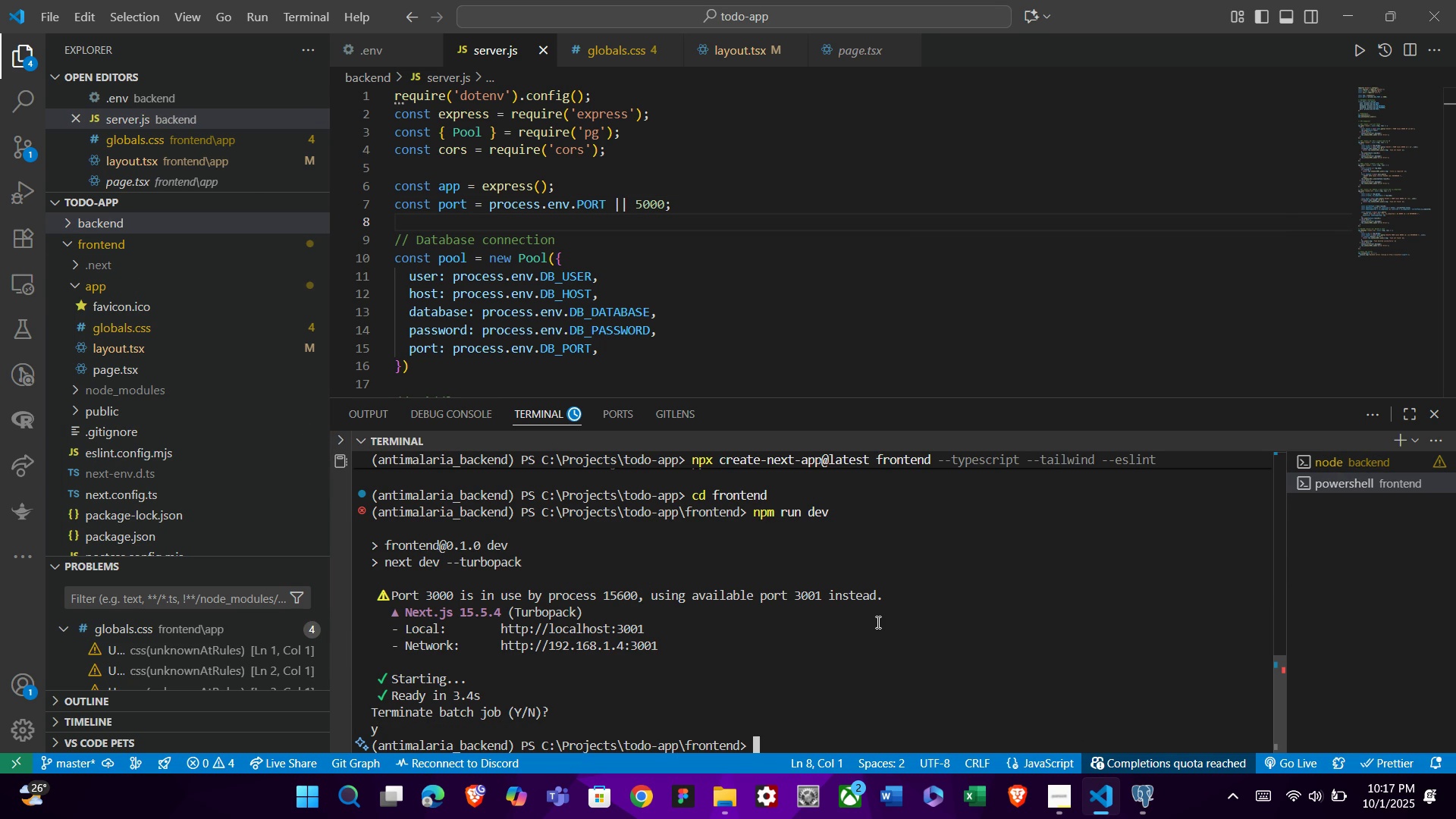 
key(ArrowUp)
 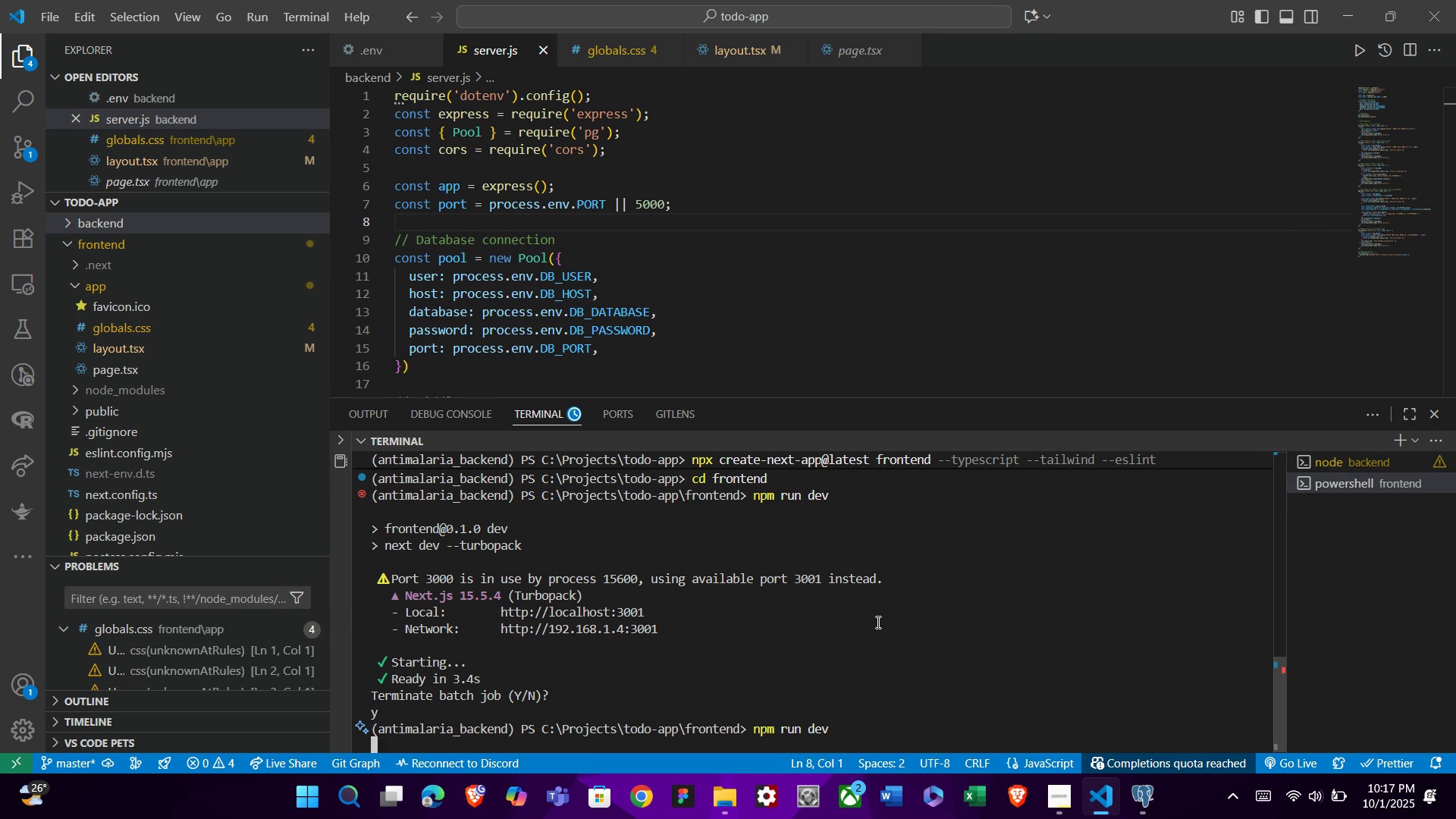 
key(Enter)
 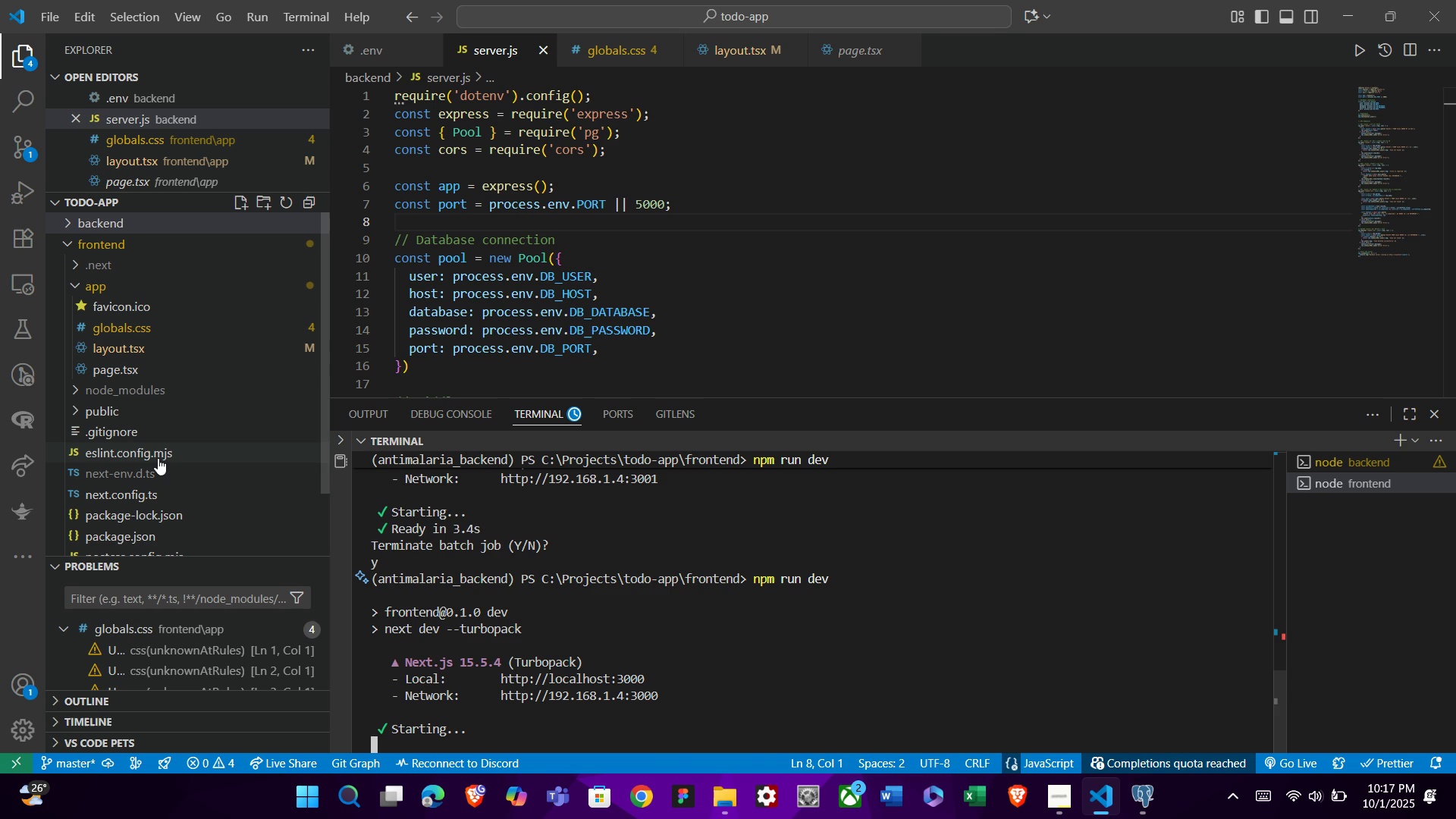 
wait(6.05)
 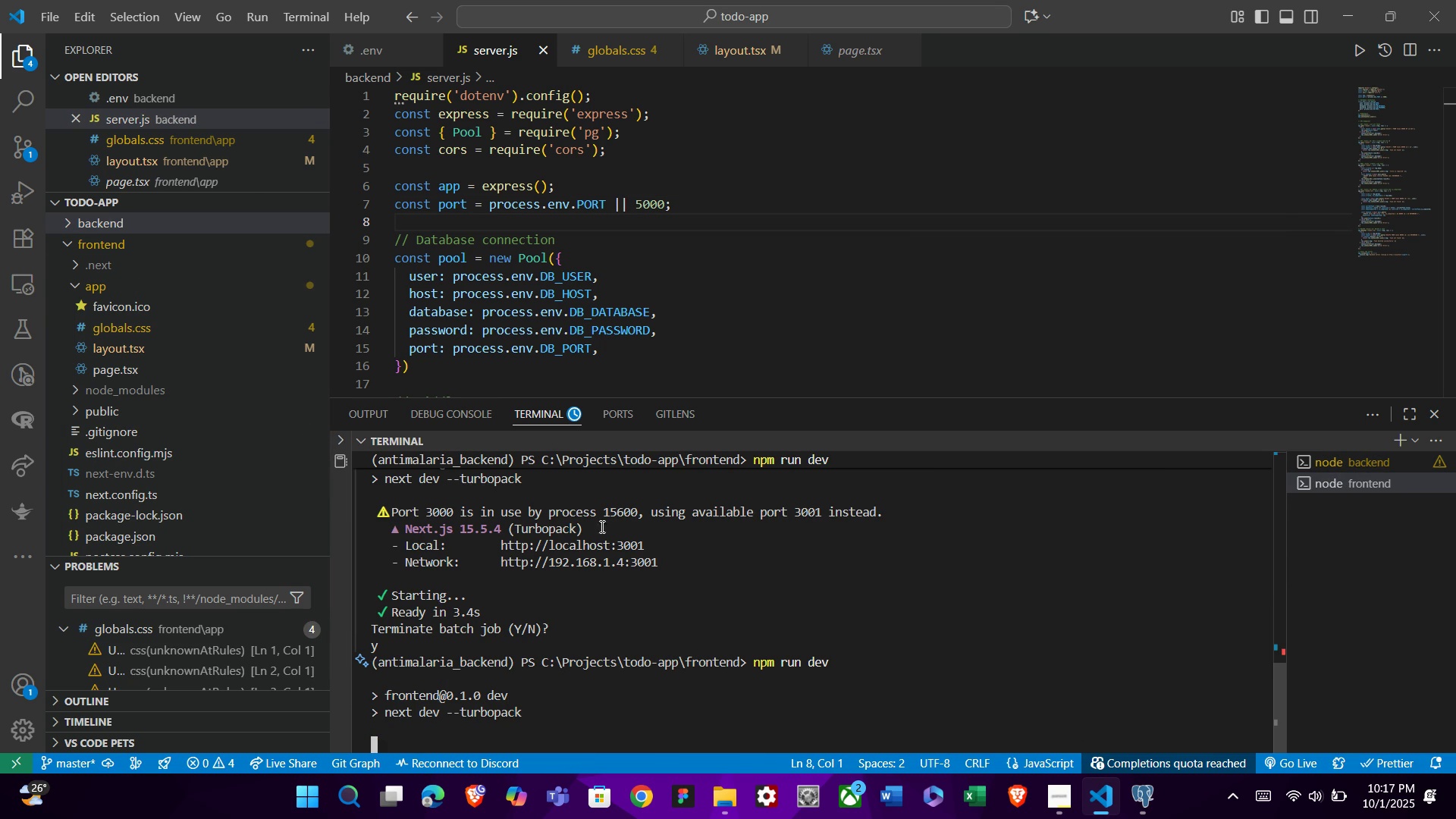 
double_click([160, 361])